 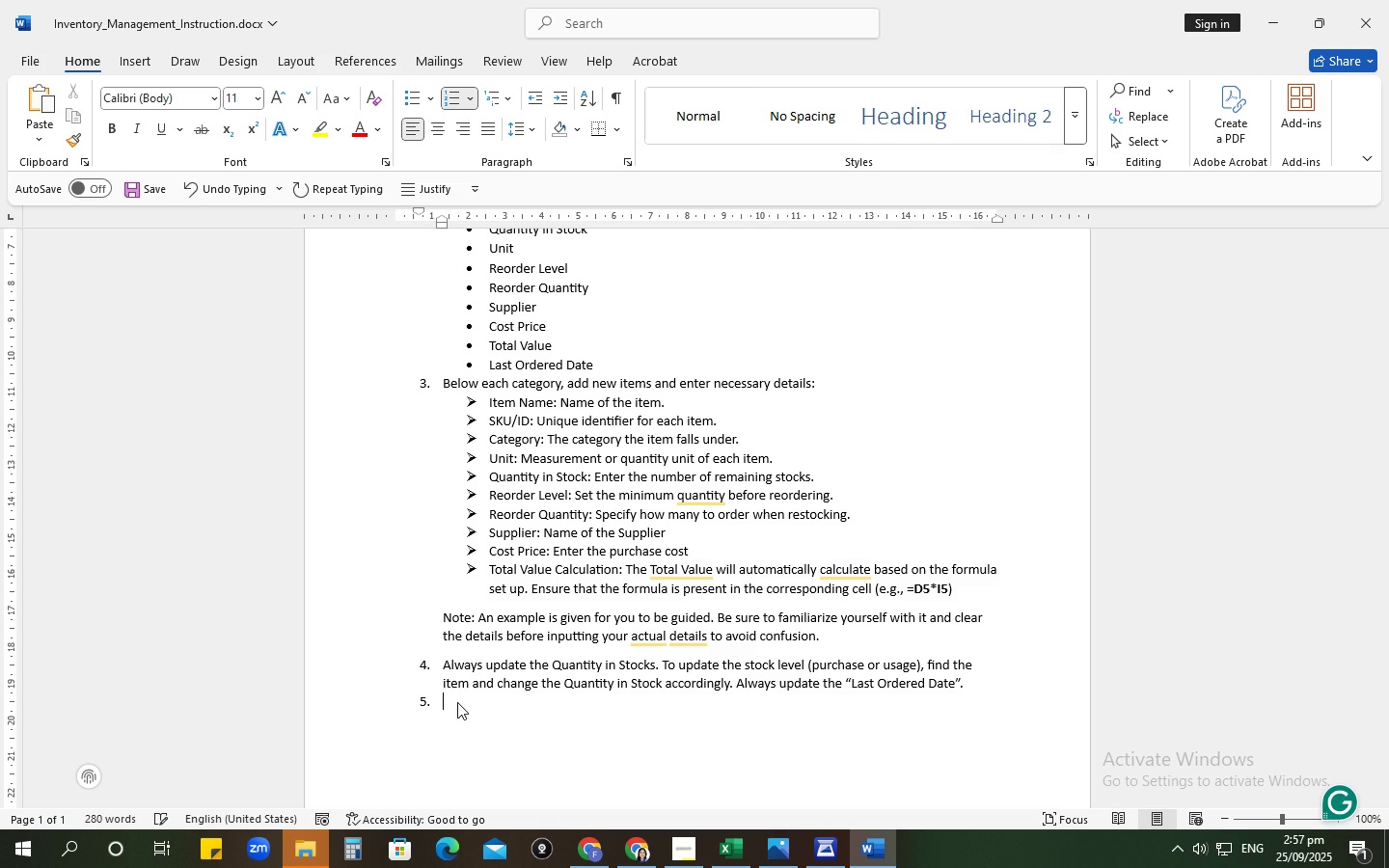 
type(Always check the last column of the table )
 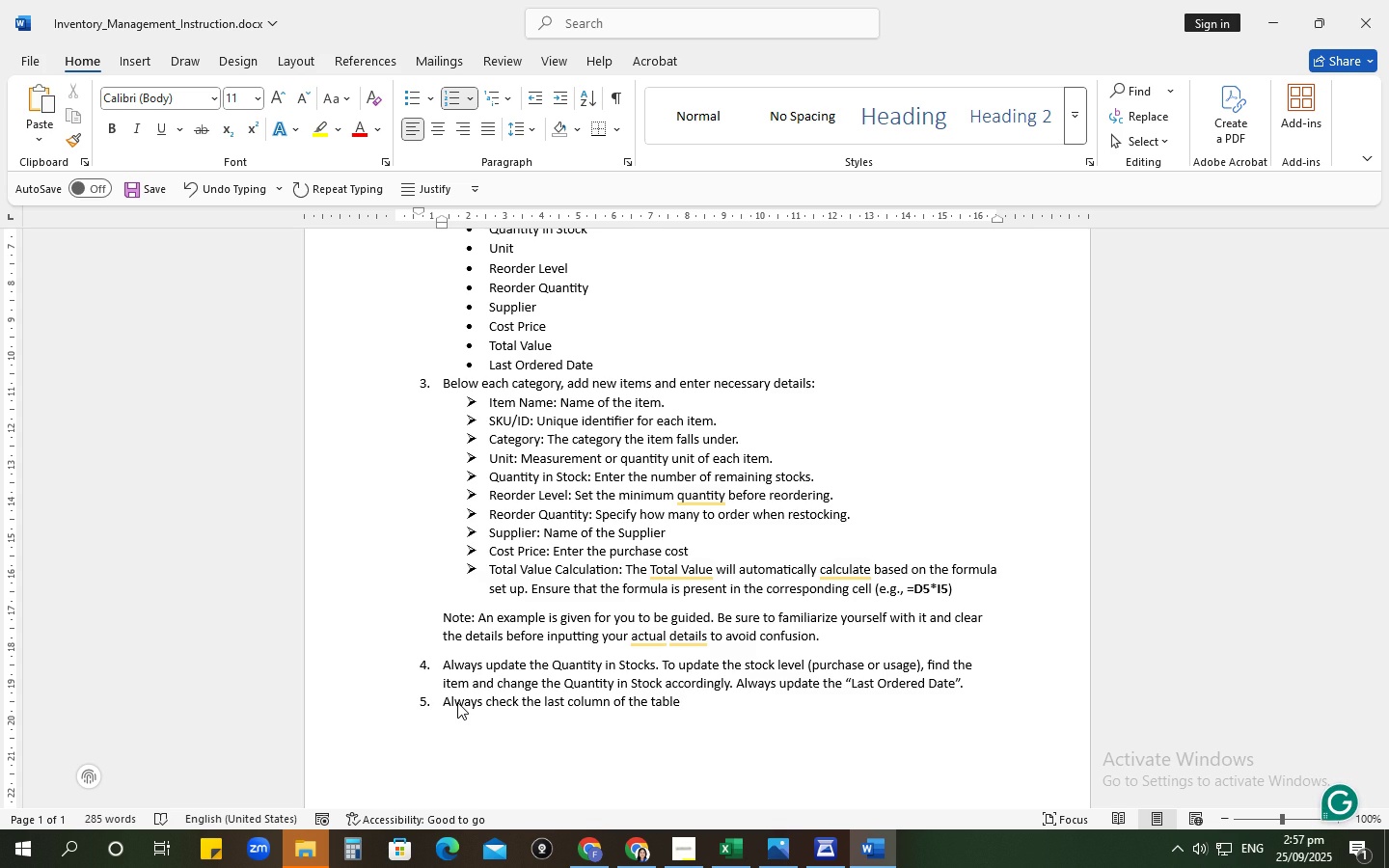 
type(to get an alert h)
key(Backspace)
type(whether )
 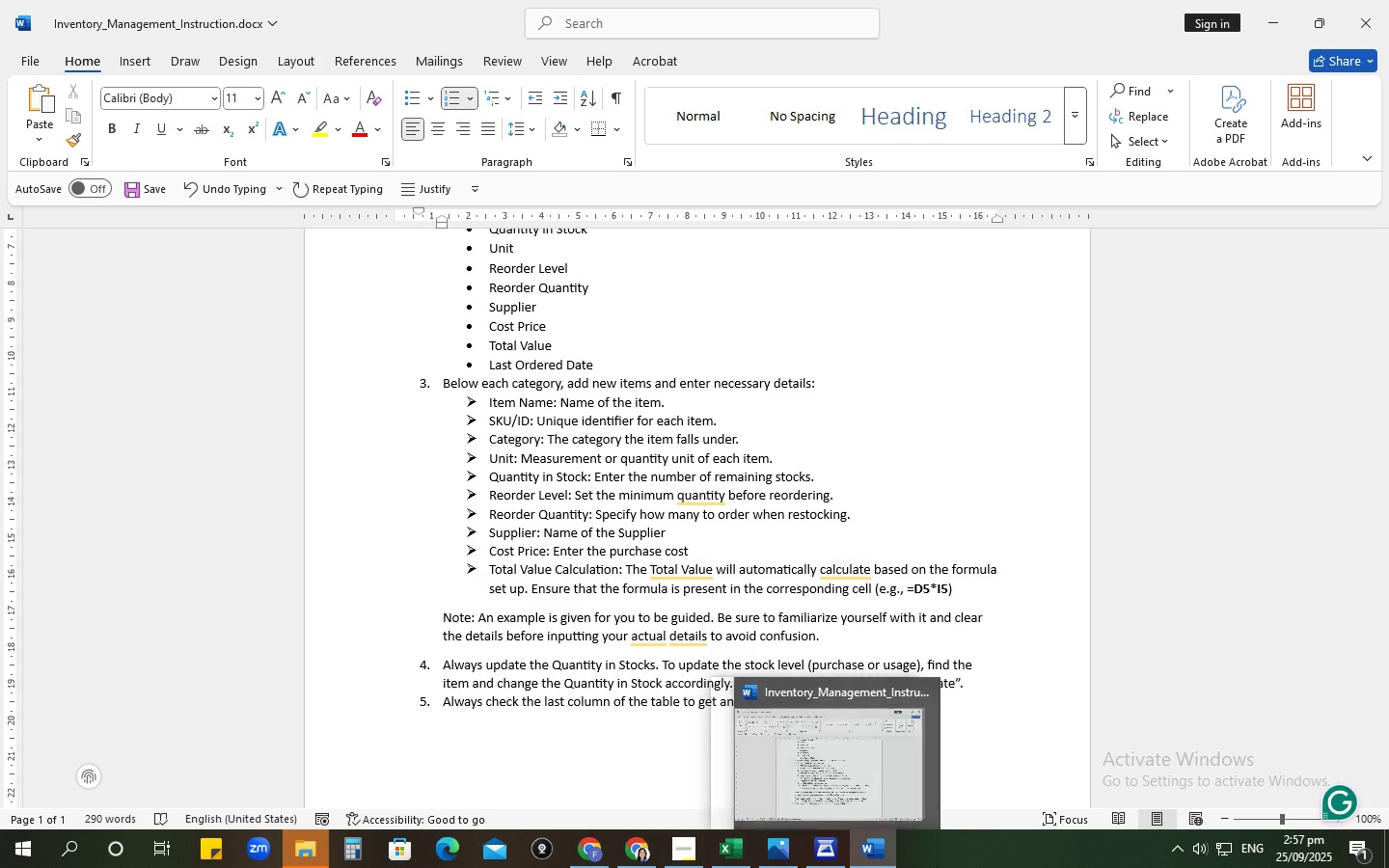 
left_click([818, 853])
 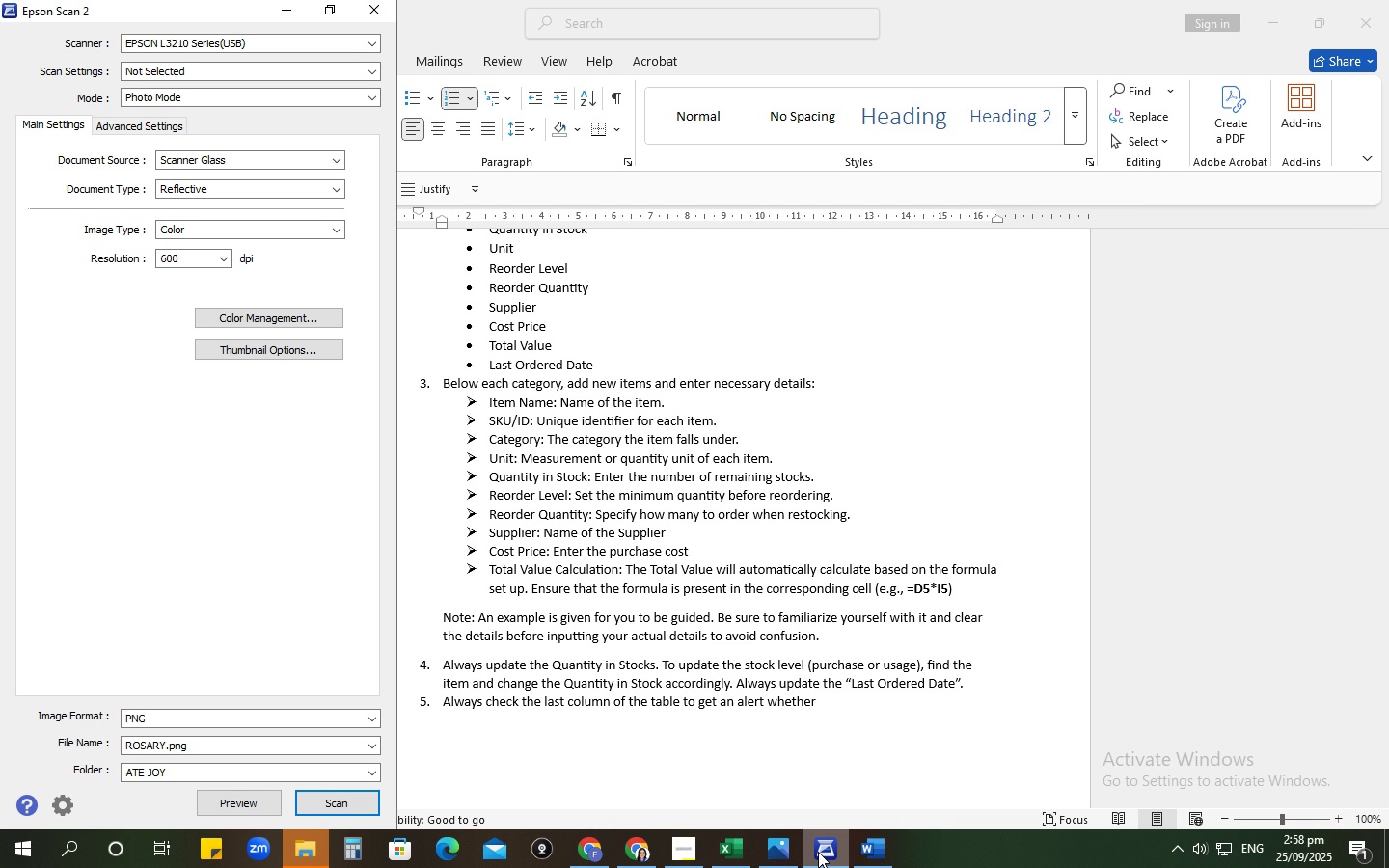 
wait(21.78)
 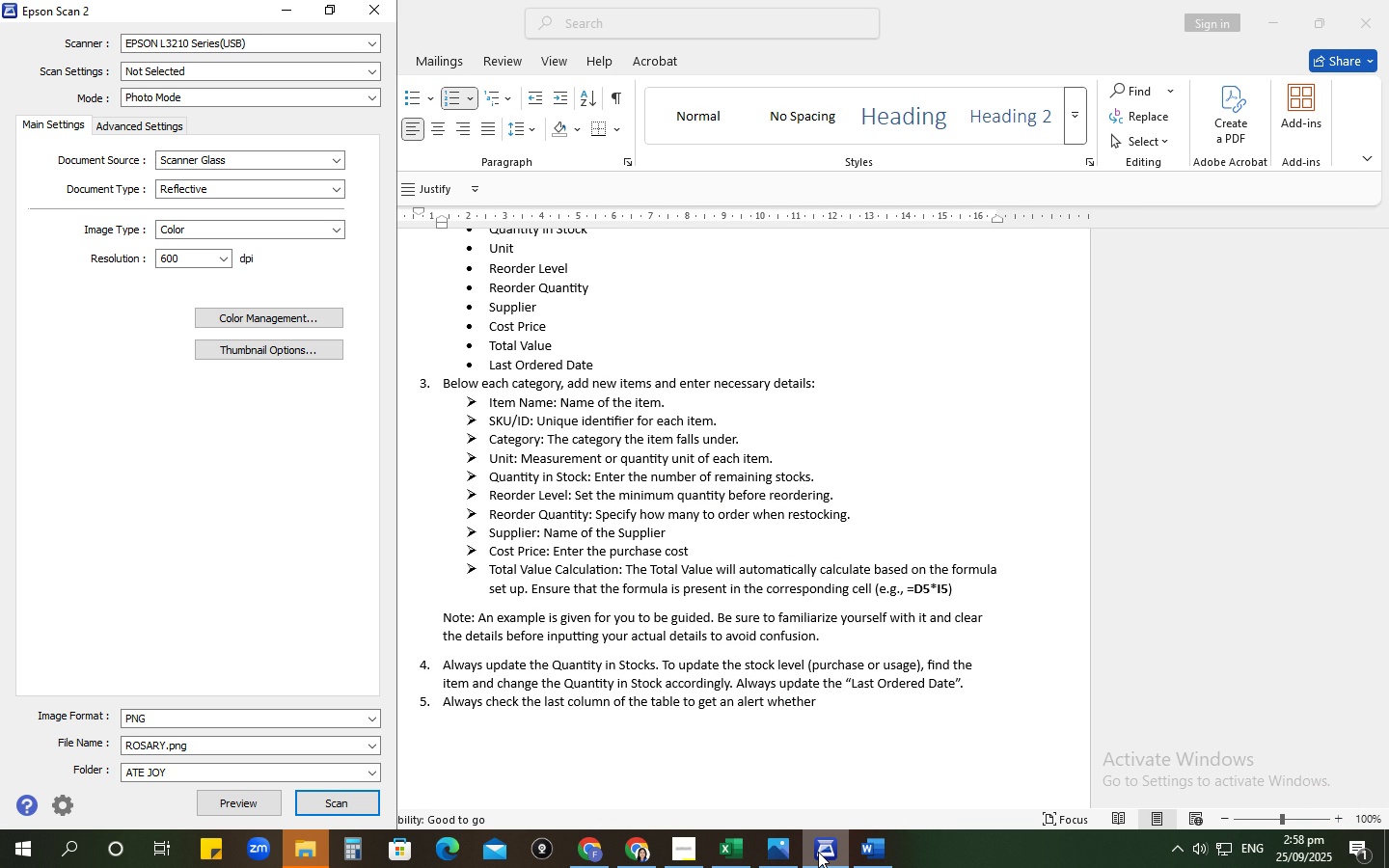 
left_click([327, 852])
 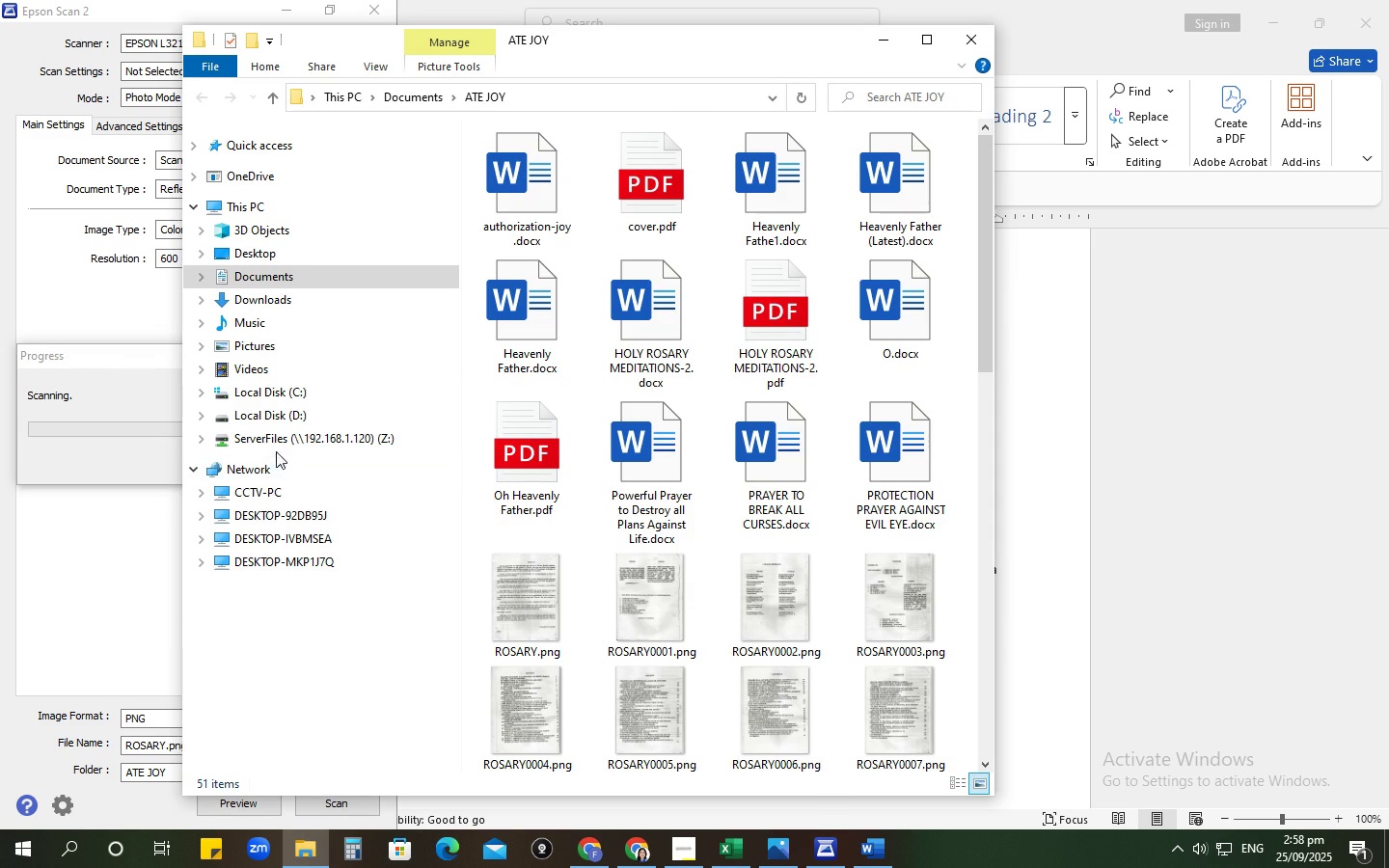 
left_click([276, 444])
 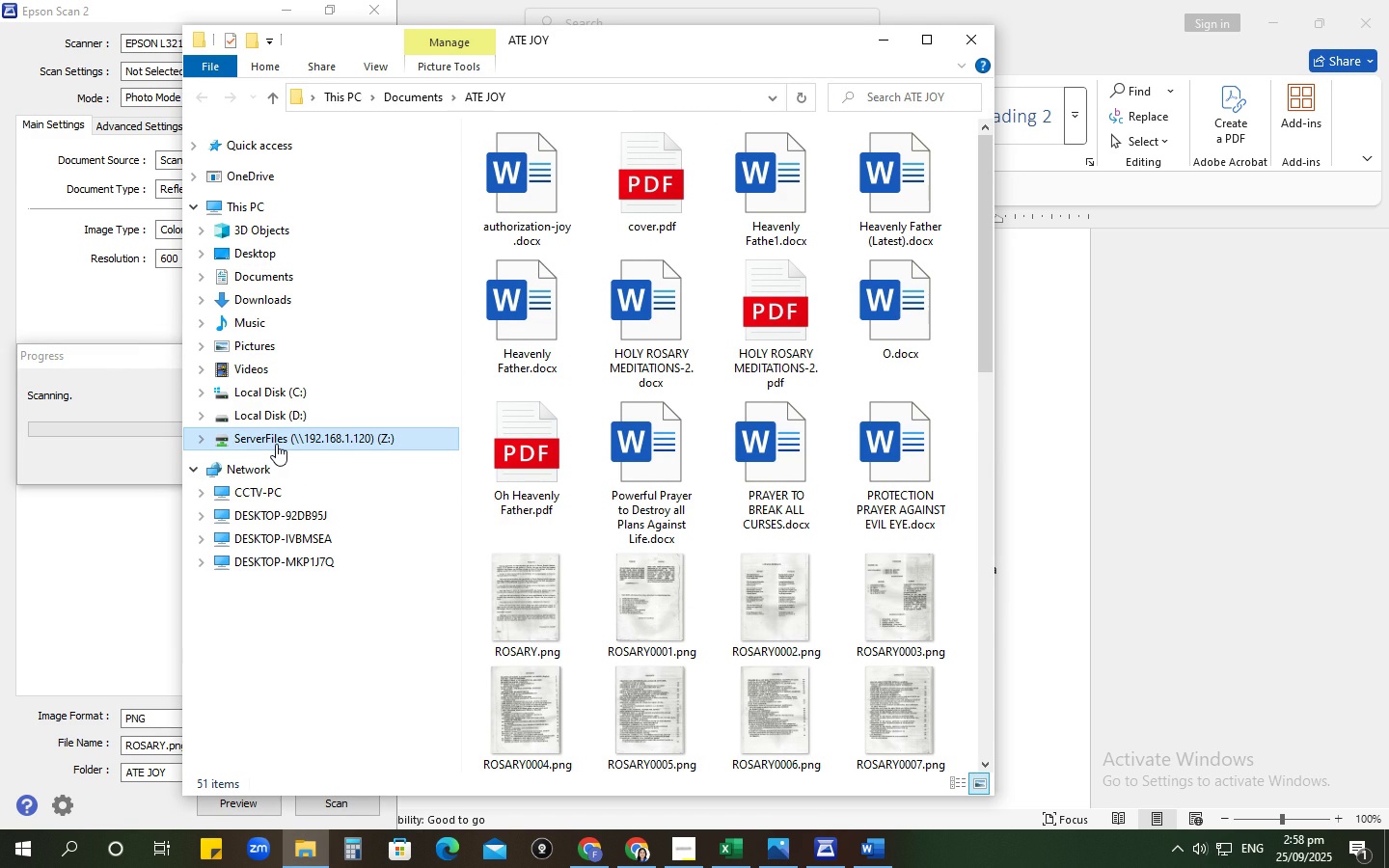 
double_click([276, 444])
 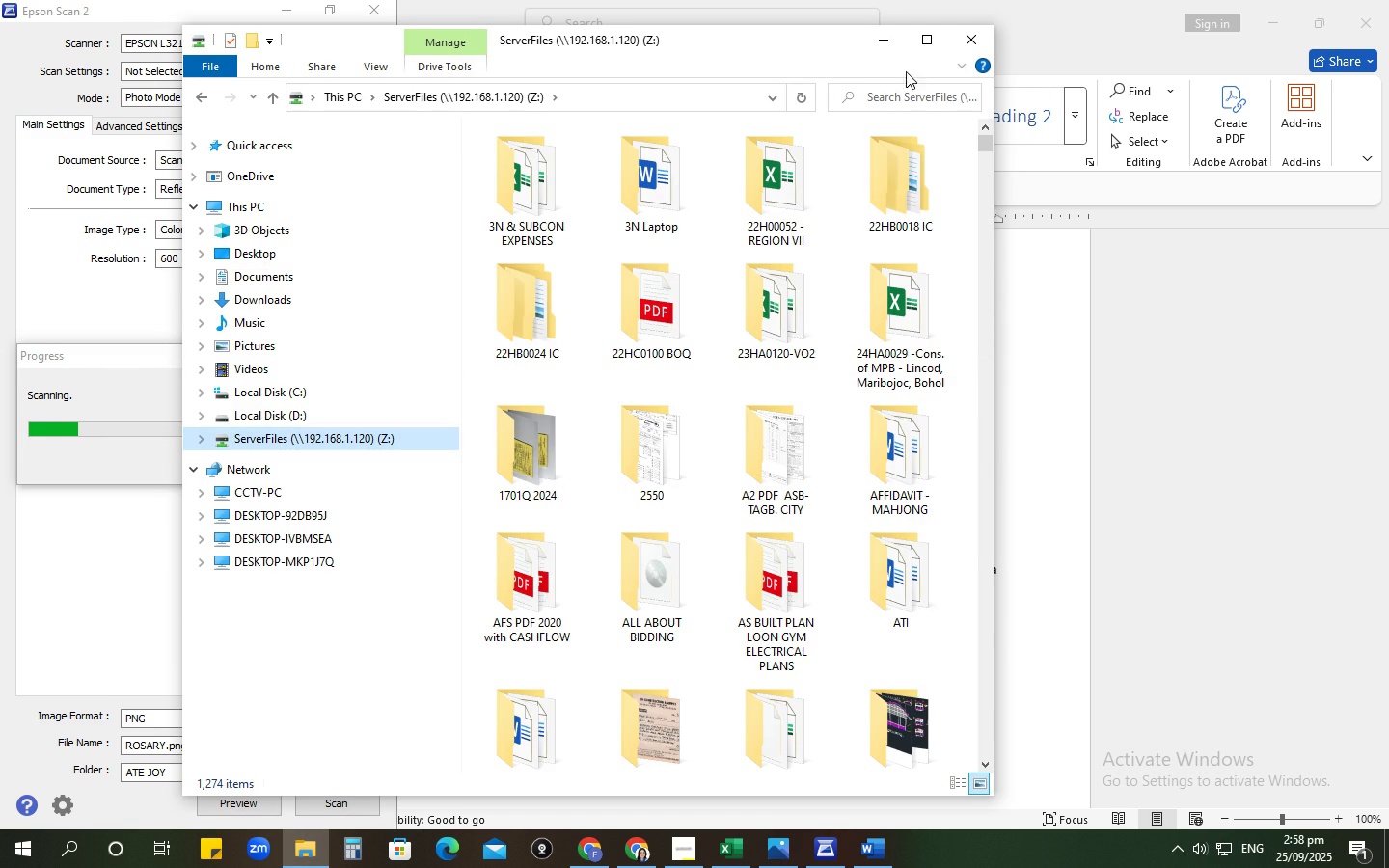 
left_click([917, 47])
 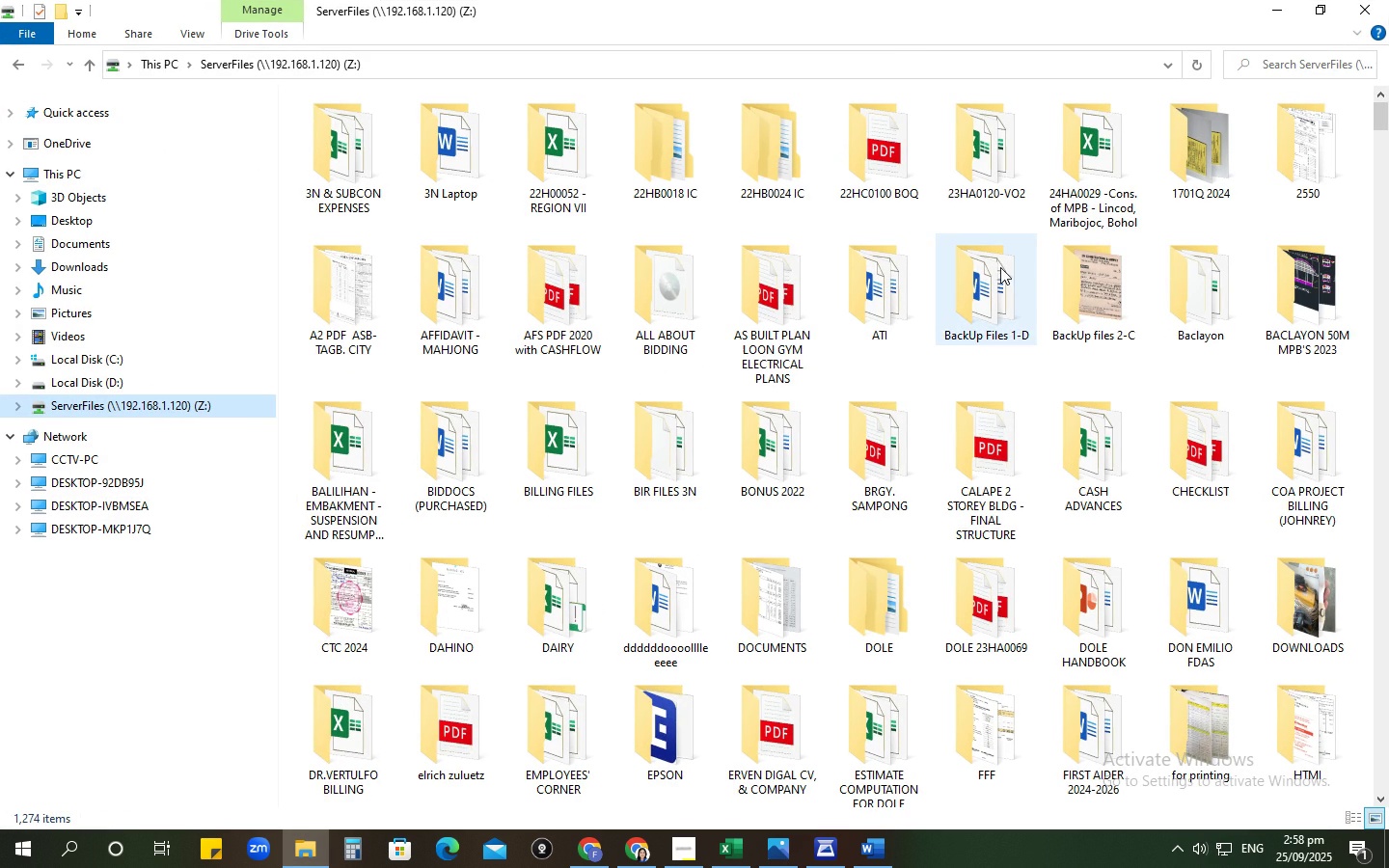 
scroll: coordinate [1045, 350], scroll_direction: down, amount: 1.0
 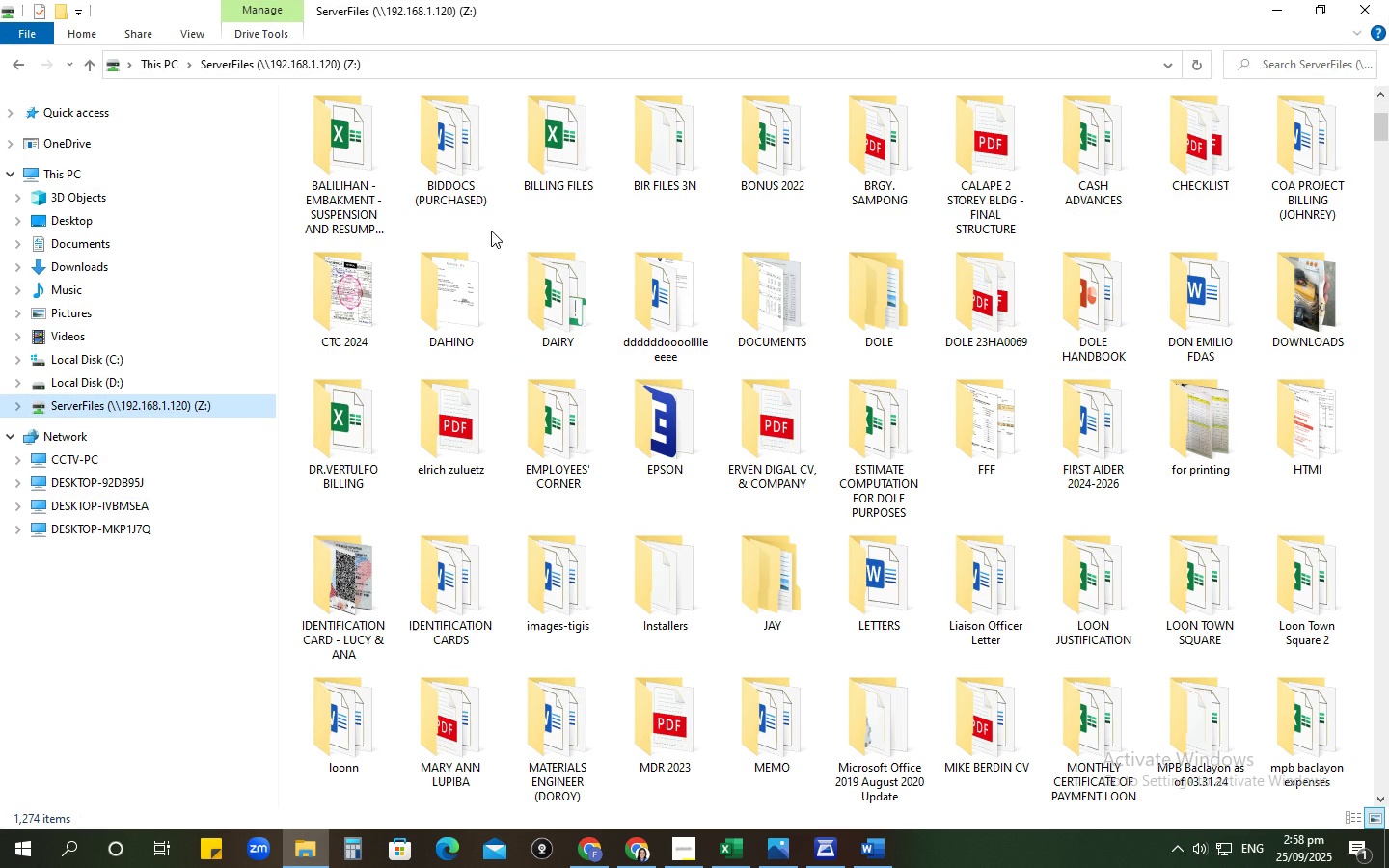 
double_click([654, 145])
 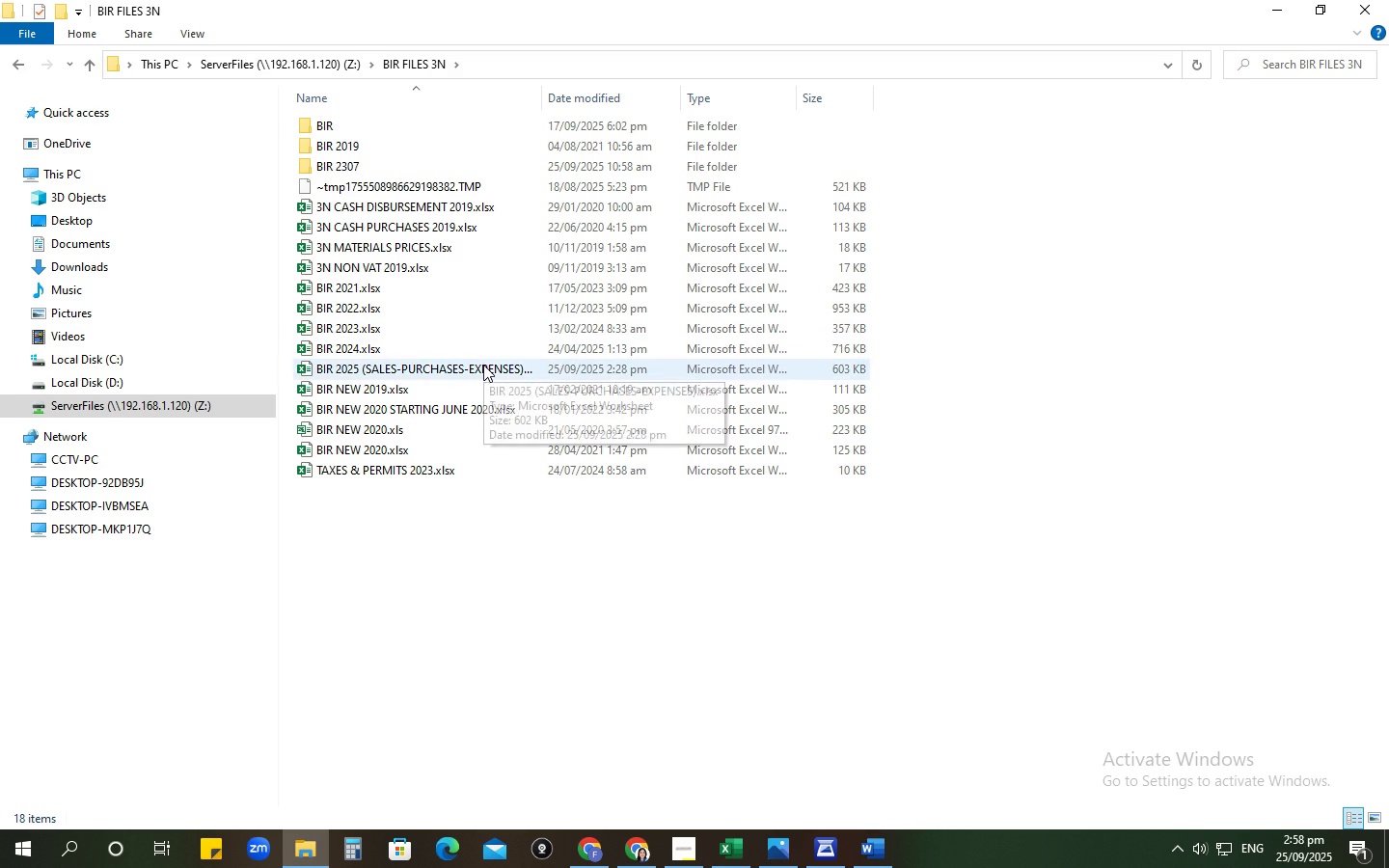 
double_click([483, 365])
 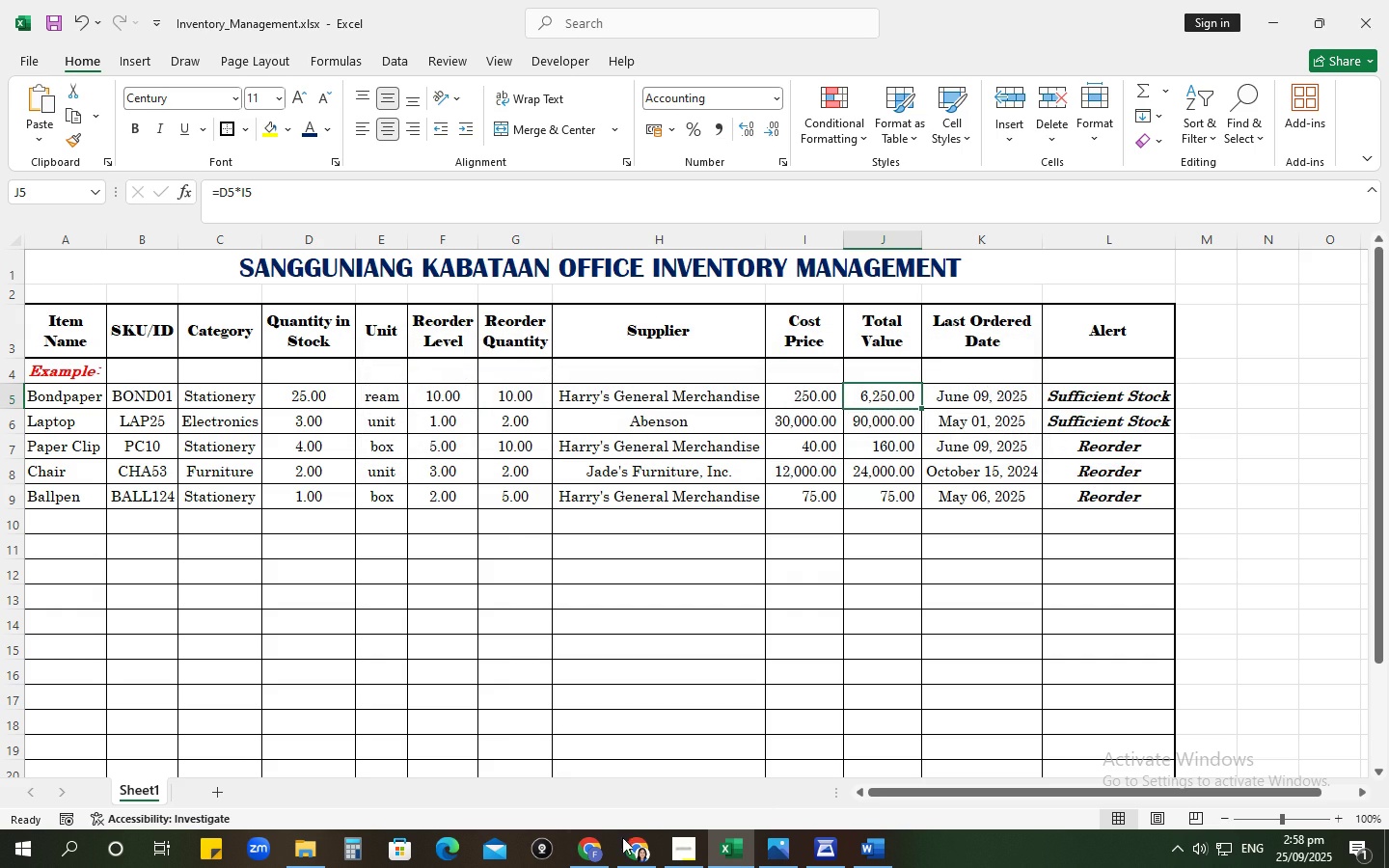 
left_click([313, 862])
 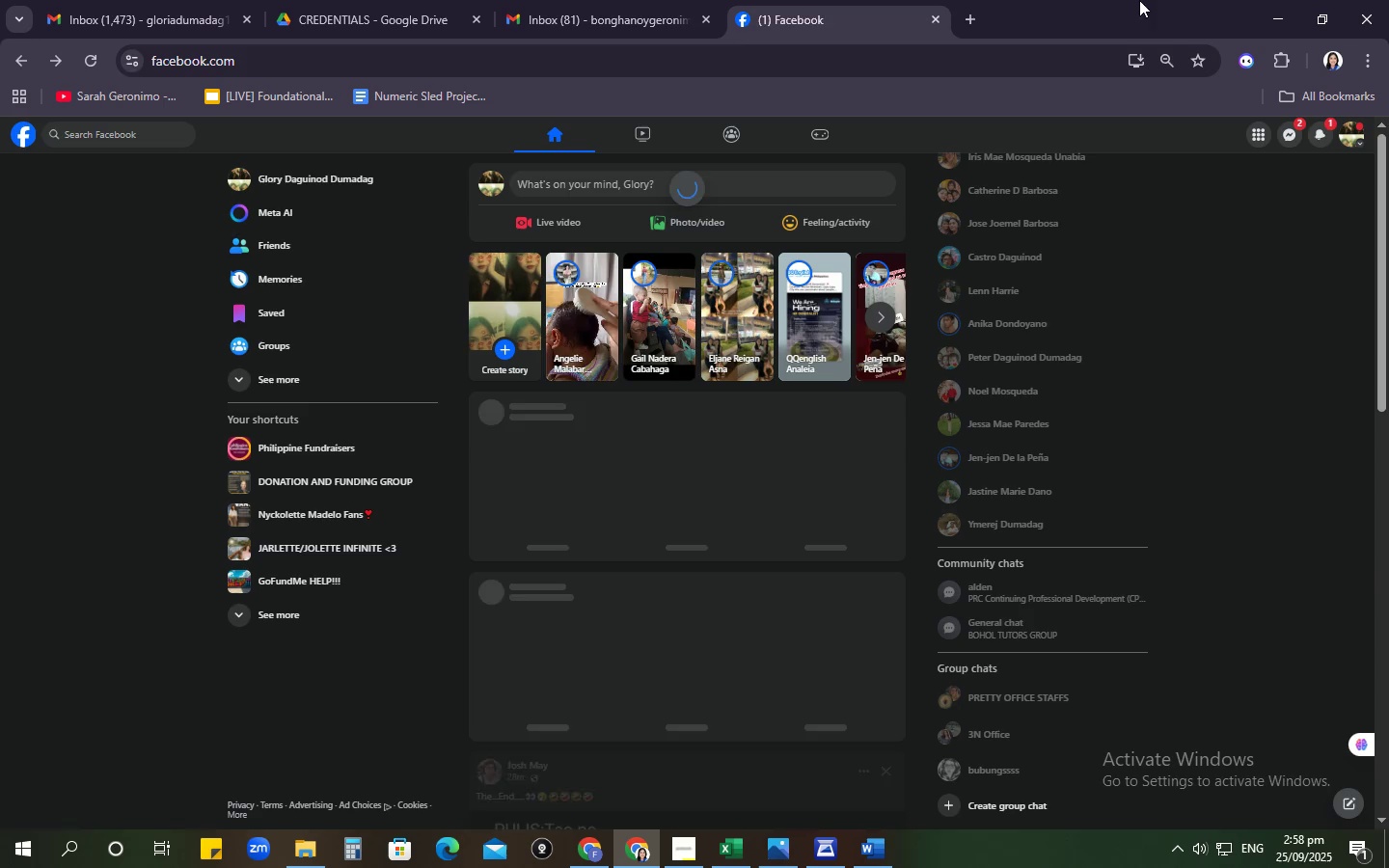 
left_click([972, 22])
 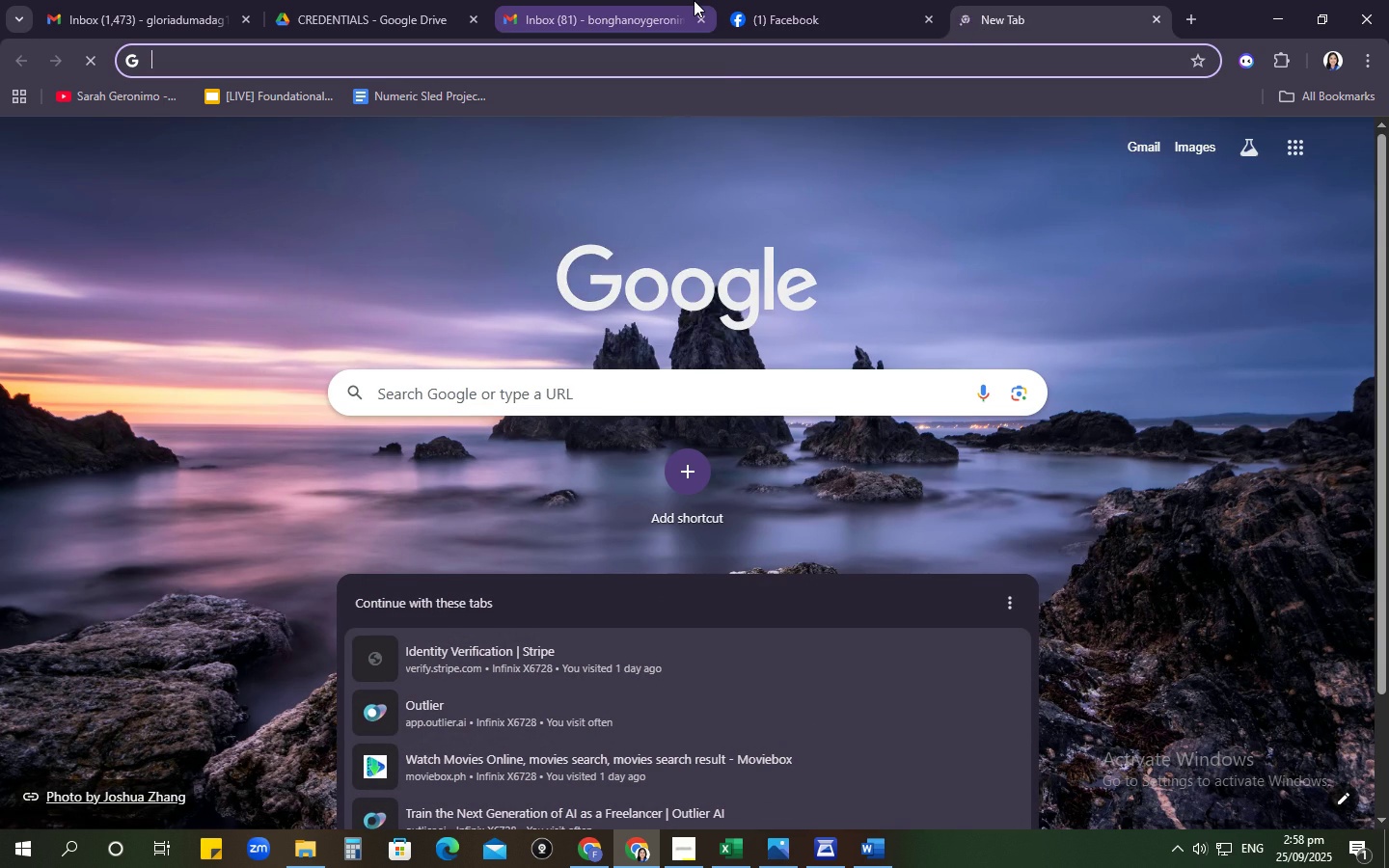 
type(phil)
 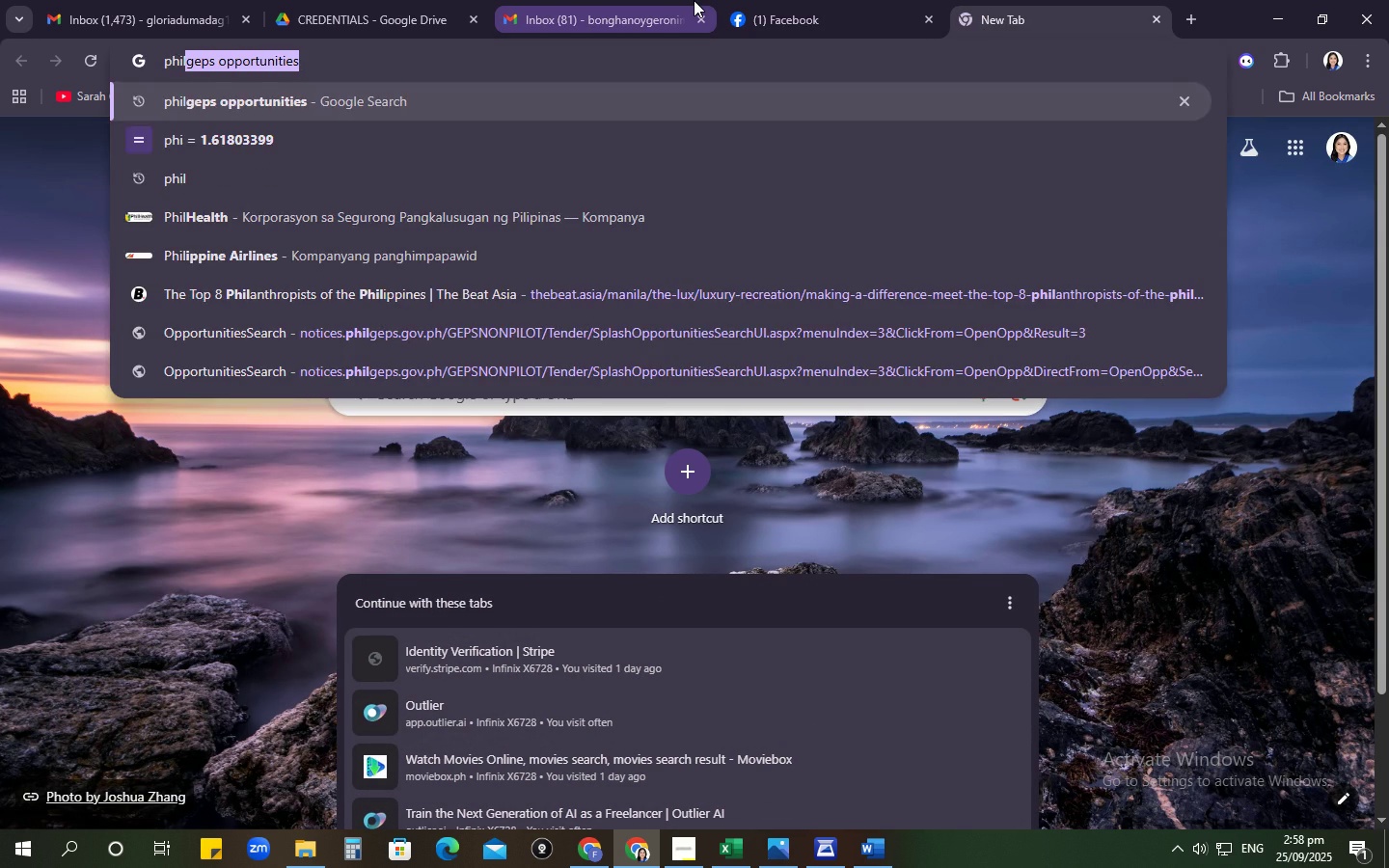 
key(Enter)
 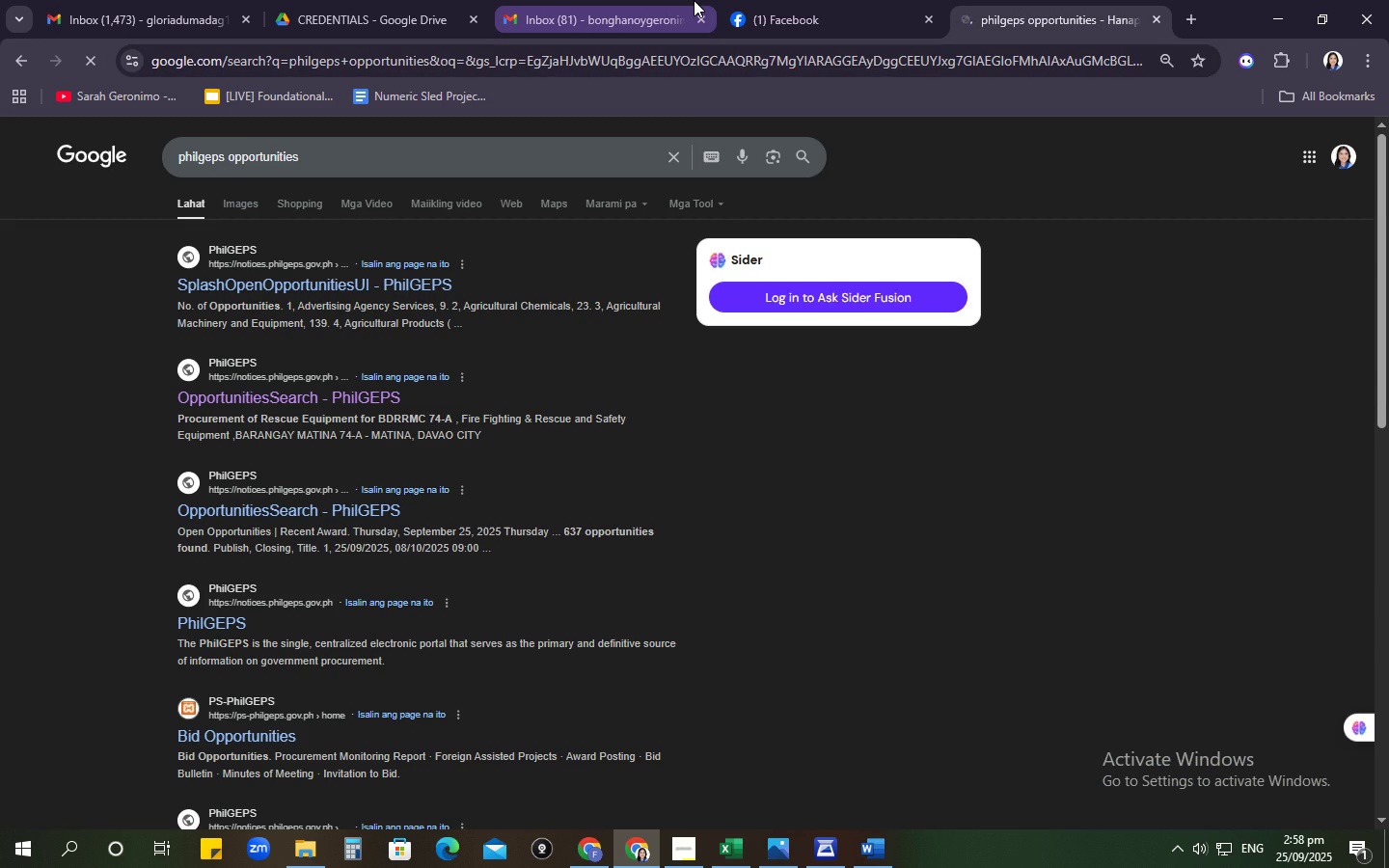 
wait(6.95)
 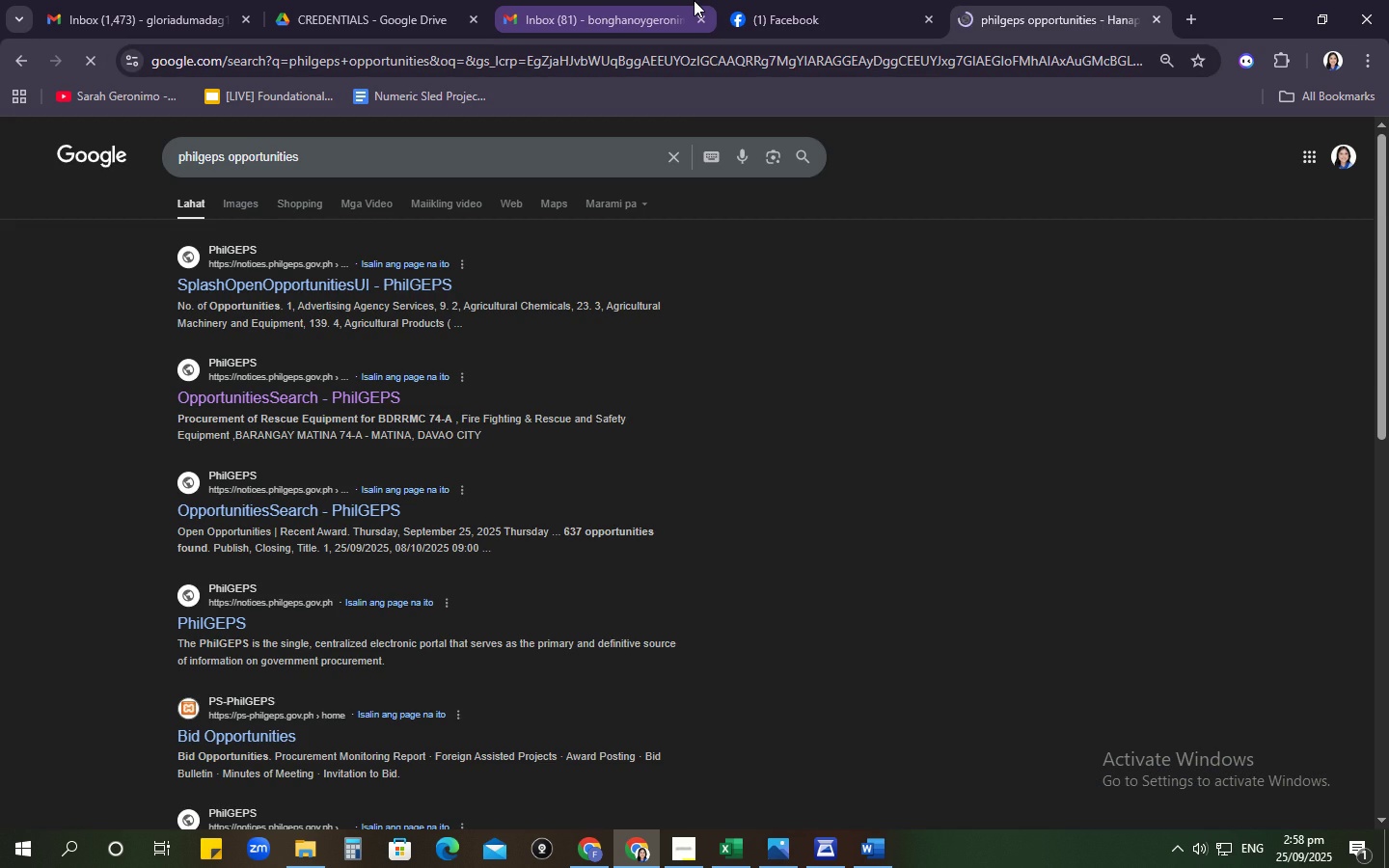 
left_click([269, 384])
 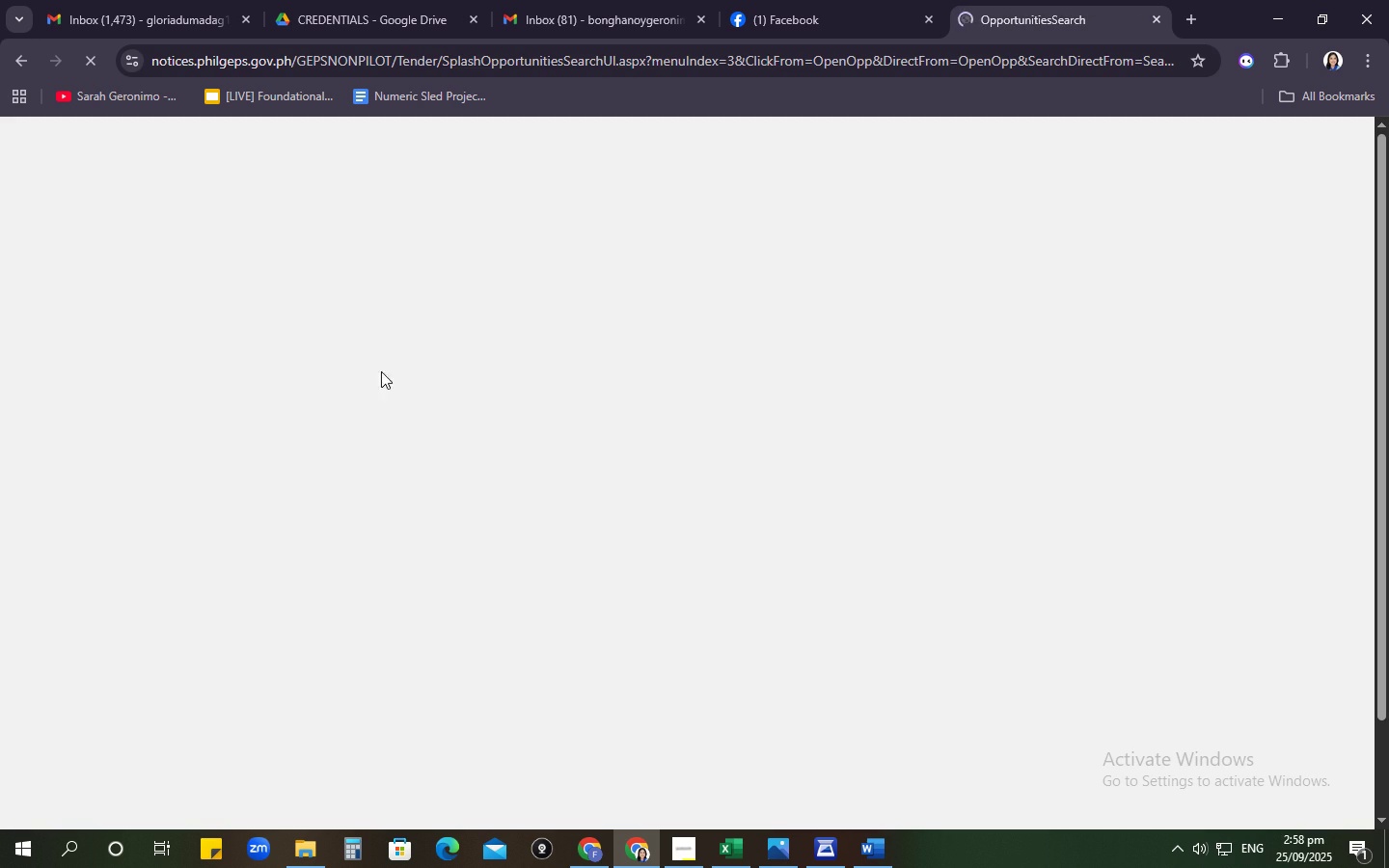 
mouse_move([822, 840])
 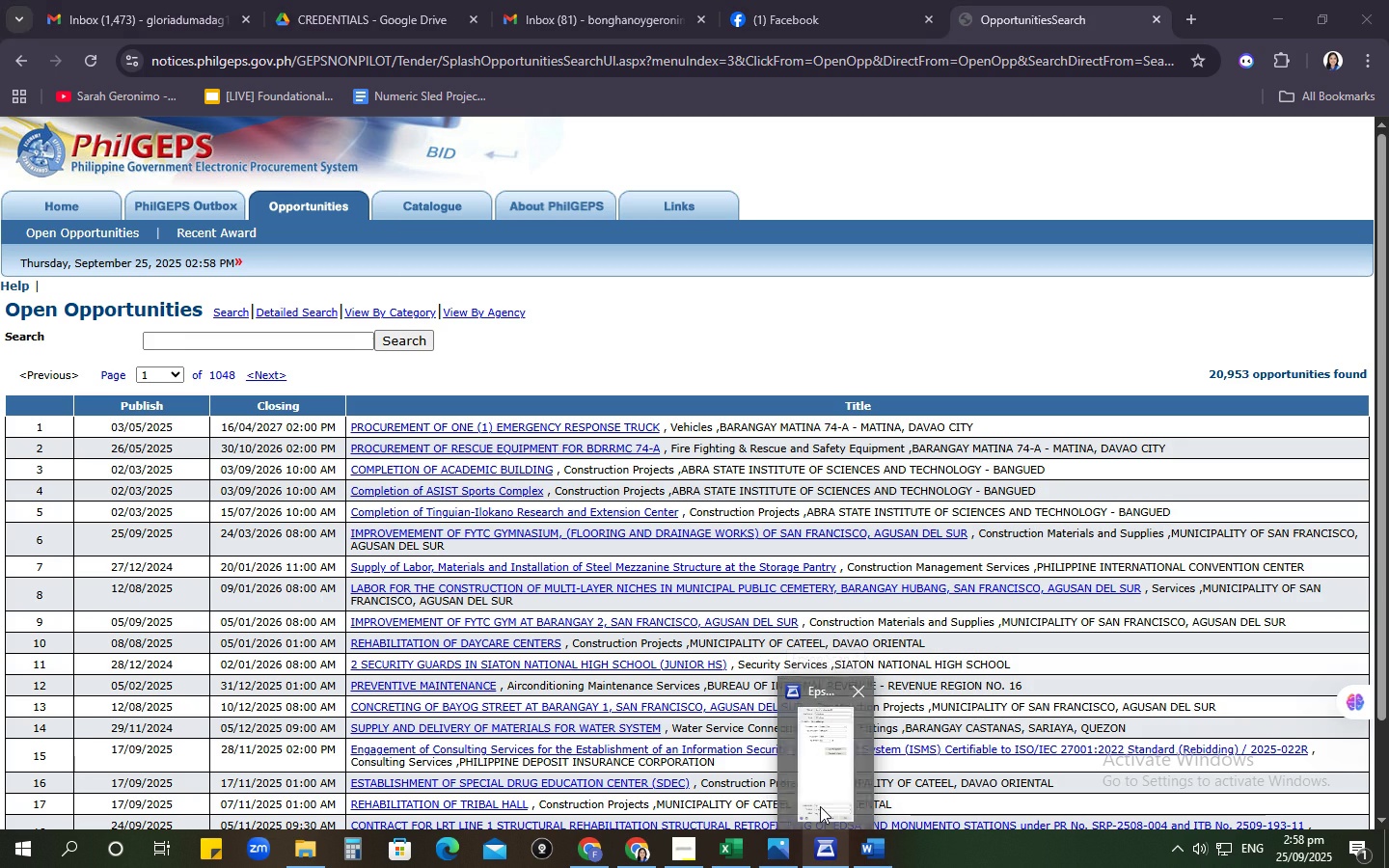 
left_click([820, 806])
 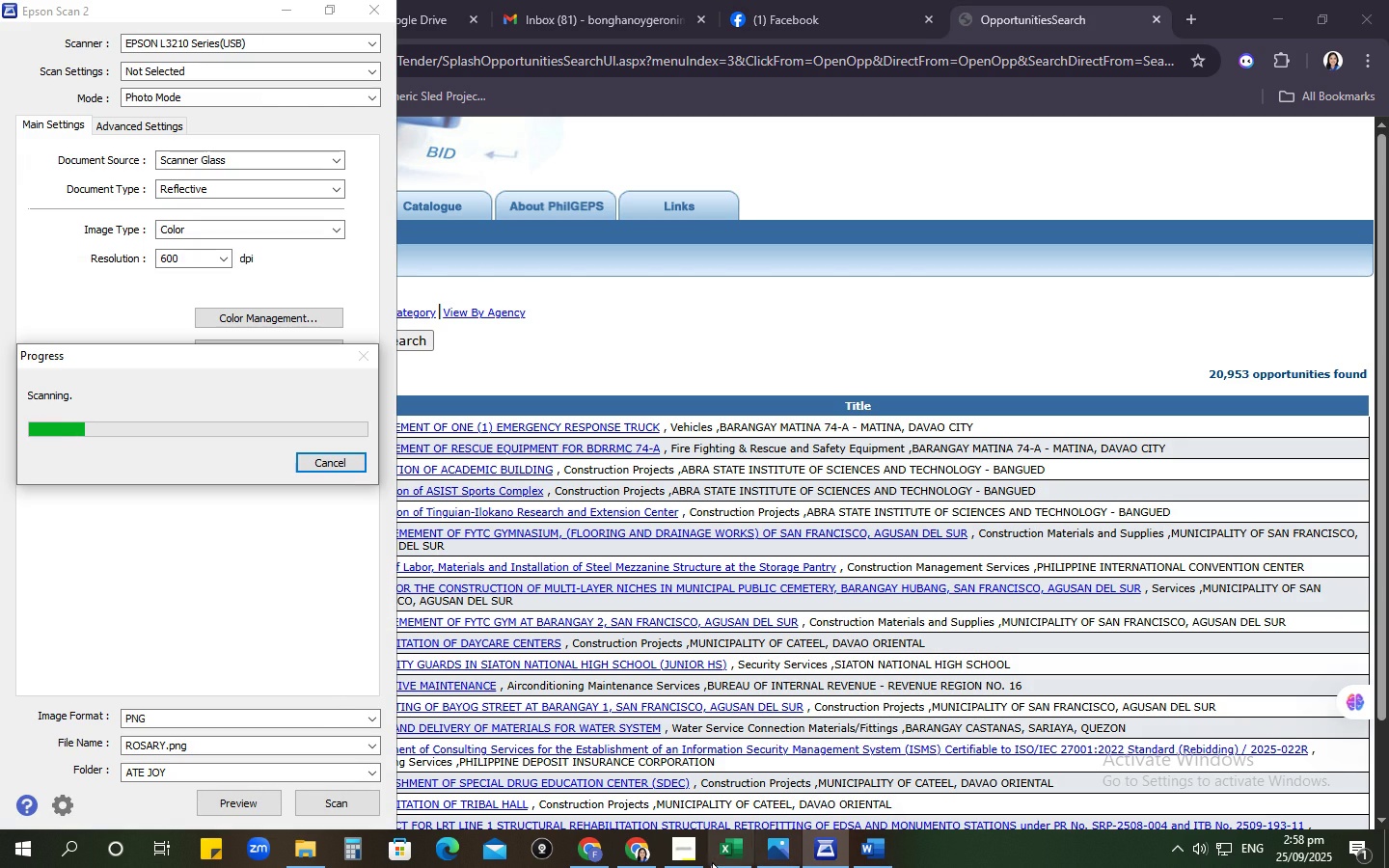 
left_click([704, 861])